 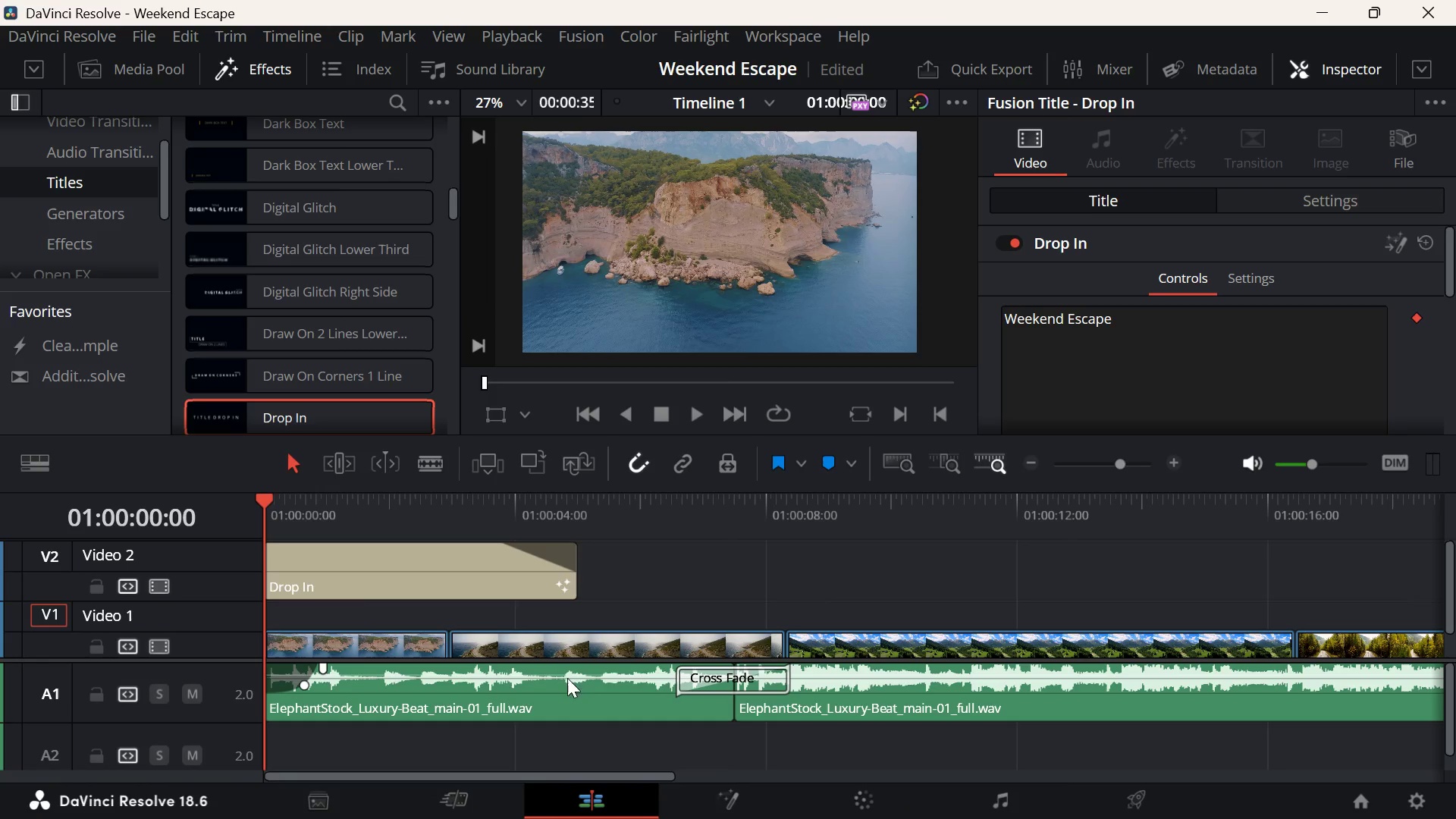 
scroll: coordinate [682, 578], scroll_direction: down, amount: 6.0
 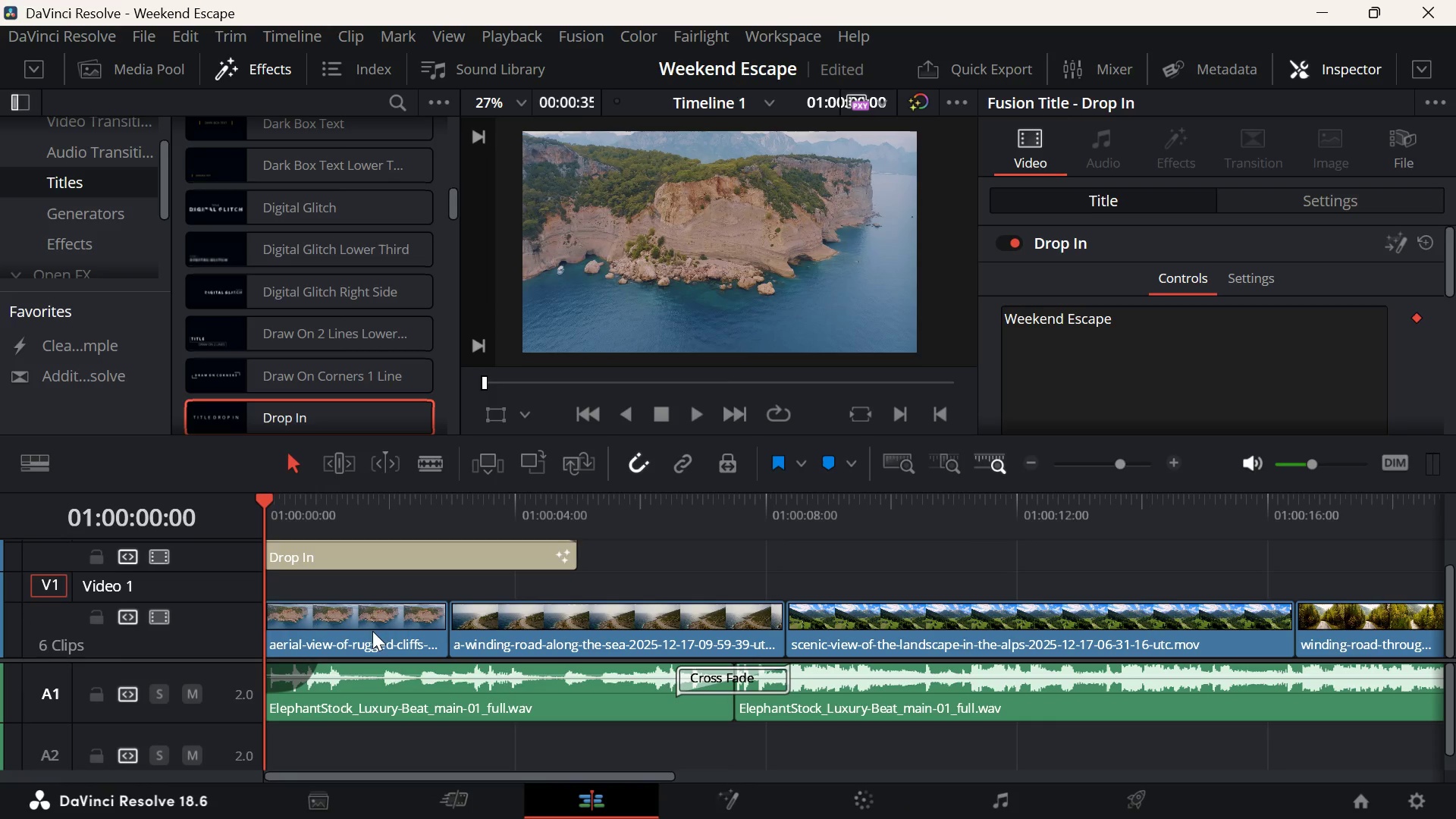 
left_click([376, 623])
 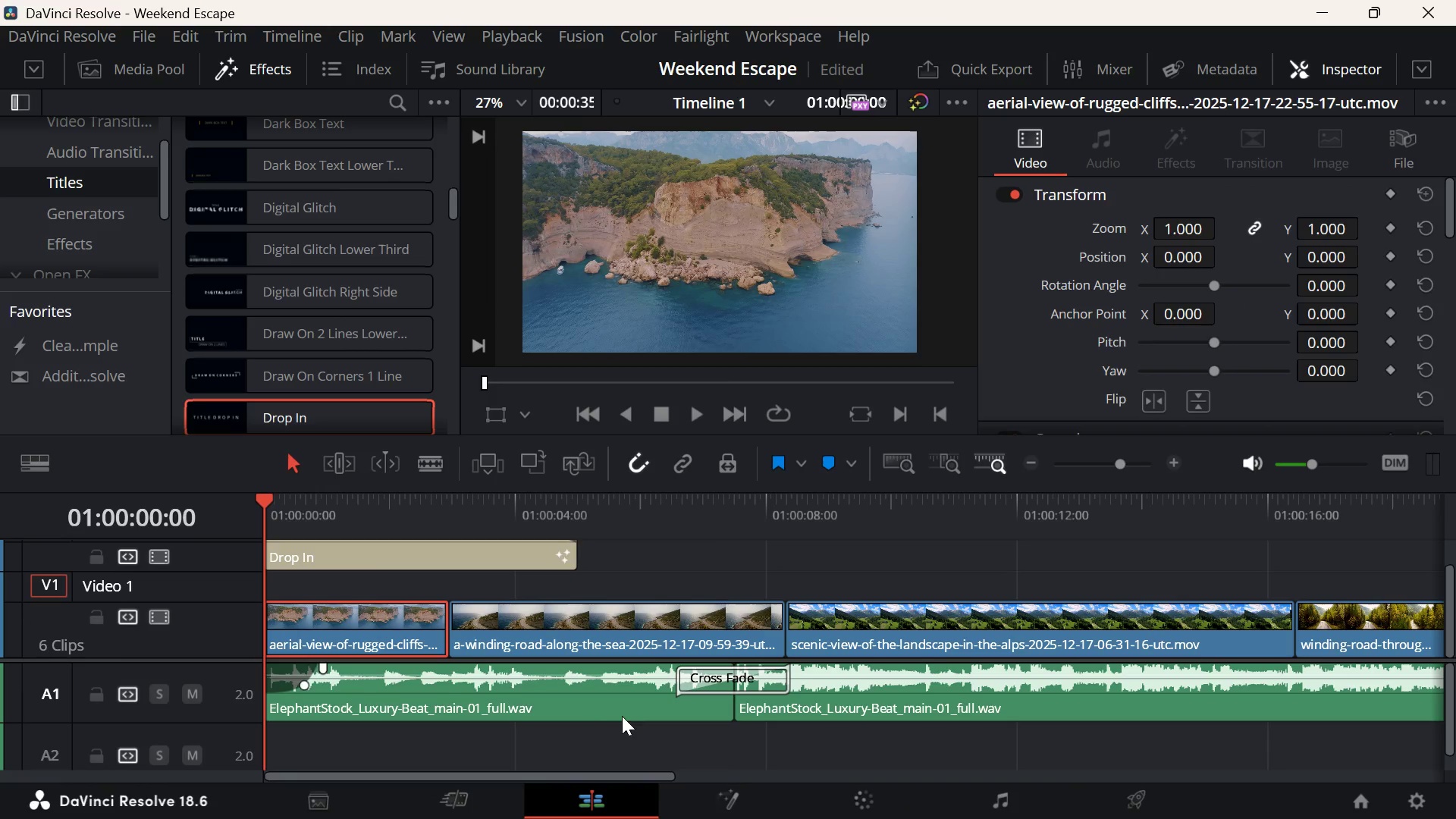 
left_click([851, 799])
 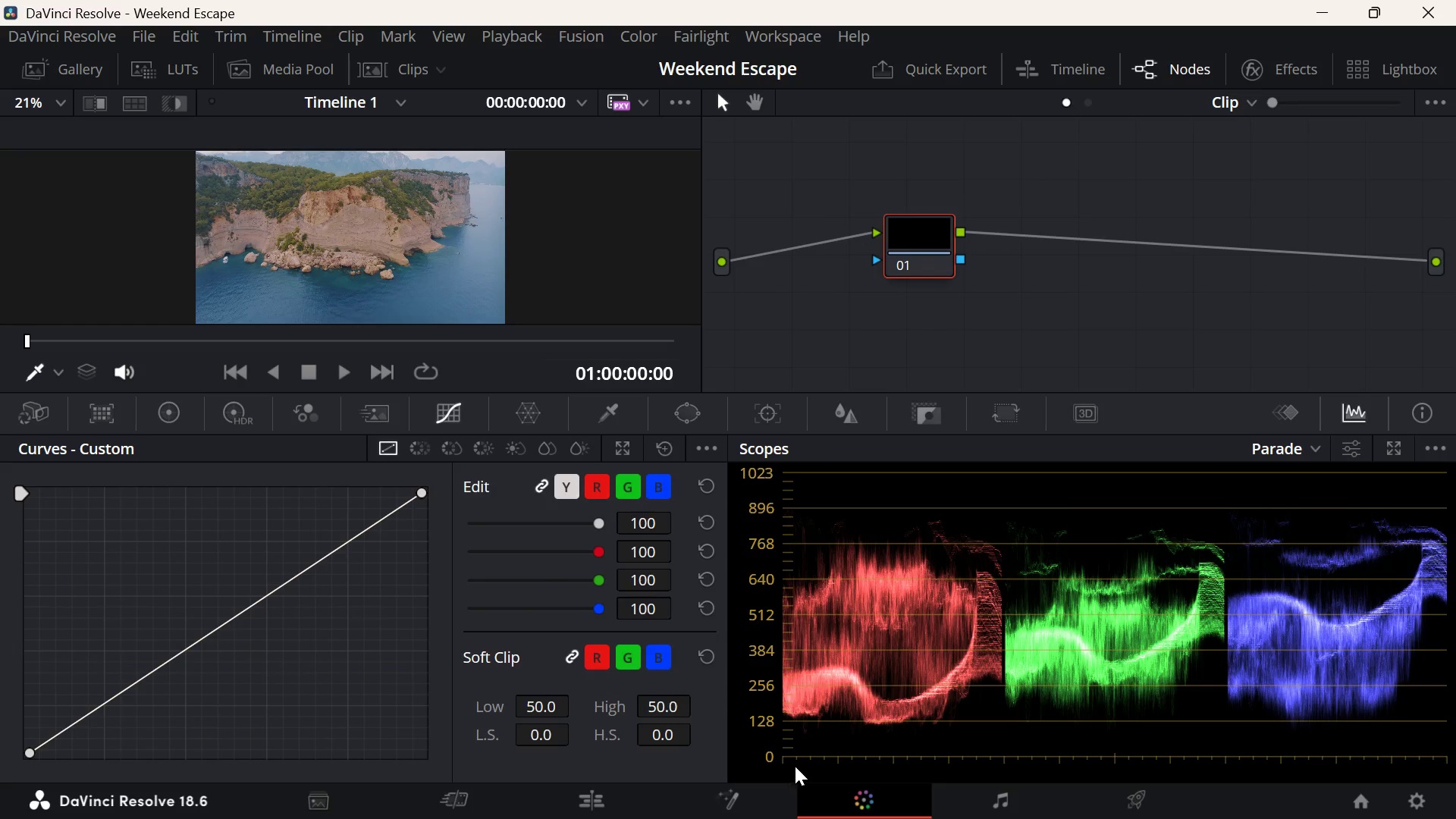 
left_click([585, 807])
 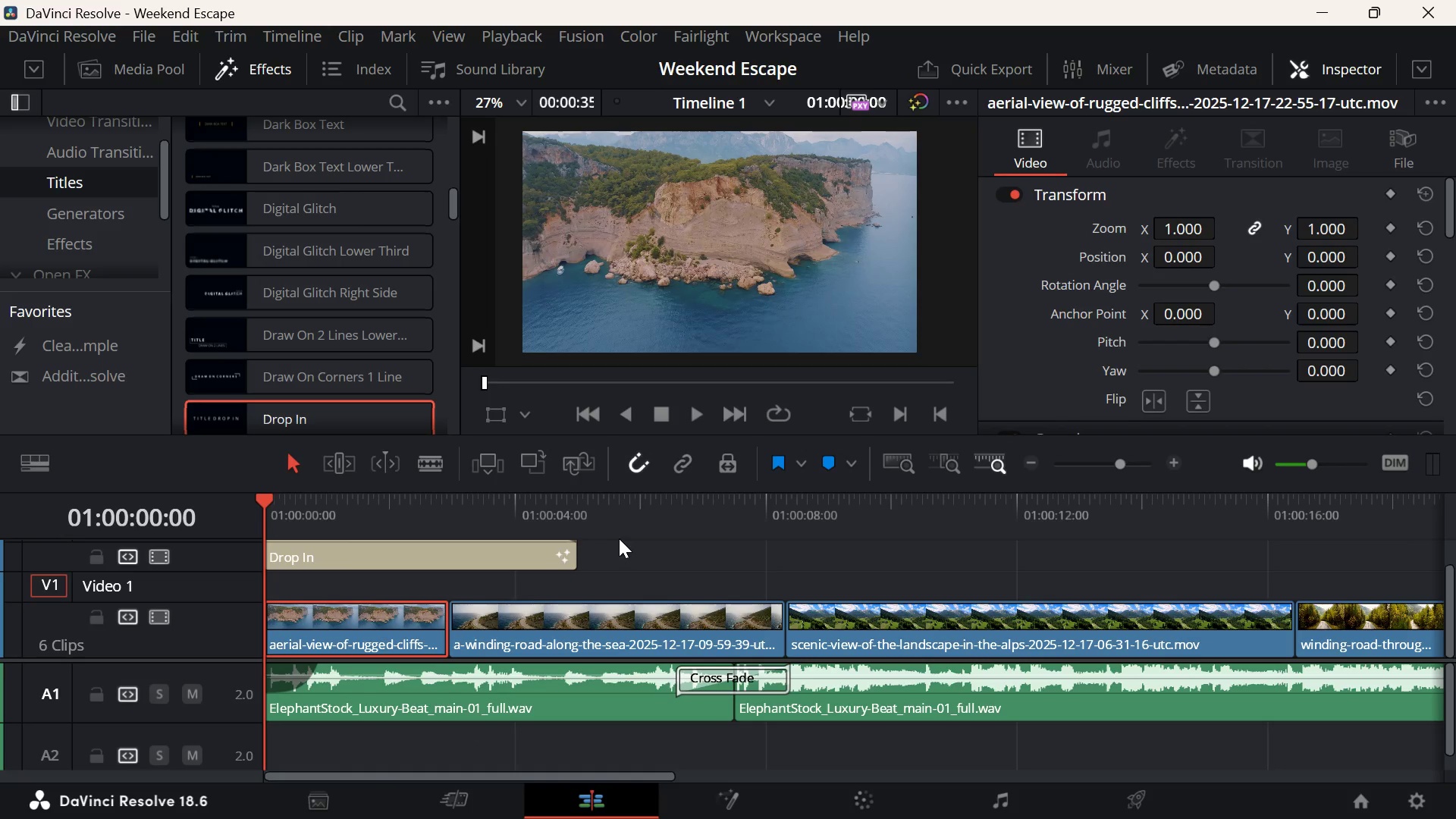 
left_click([617, 528])
 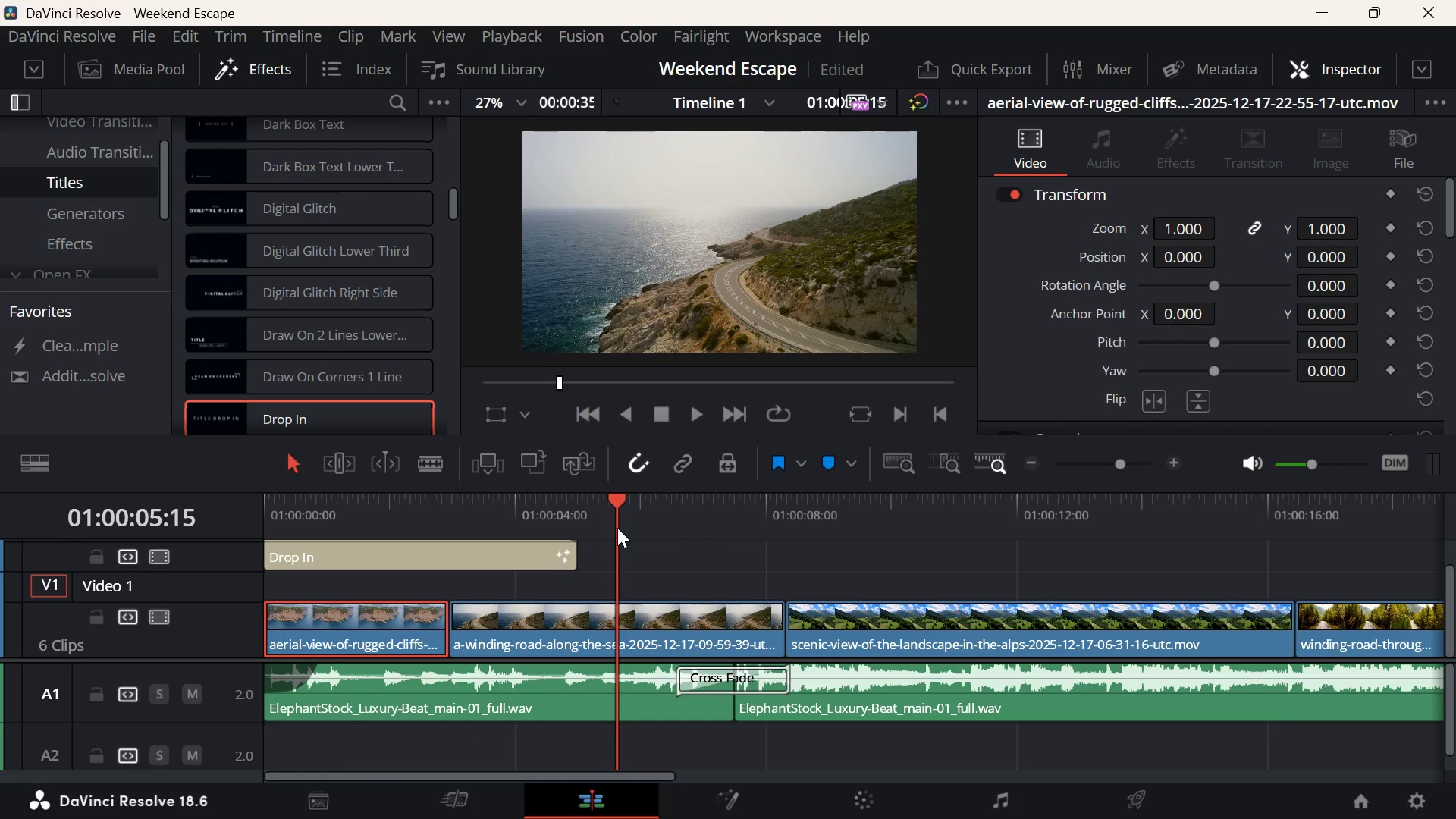 
left_click_drag(start_coordinate=[617, 528], to_coordinate=[386, 568])
 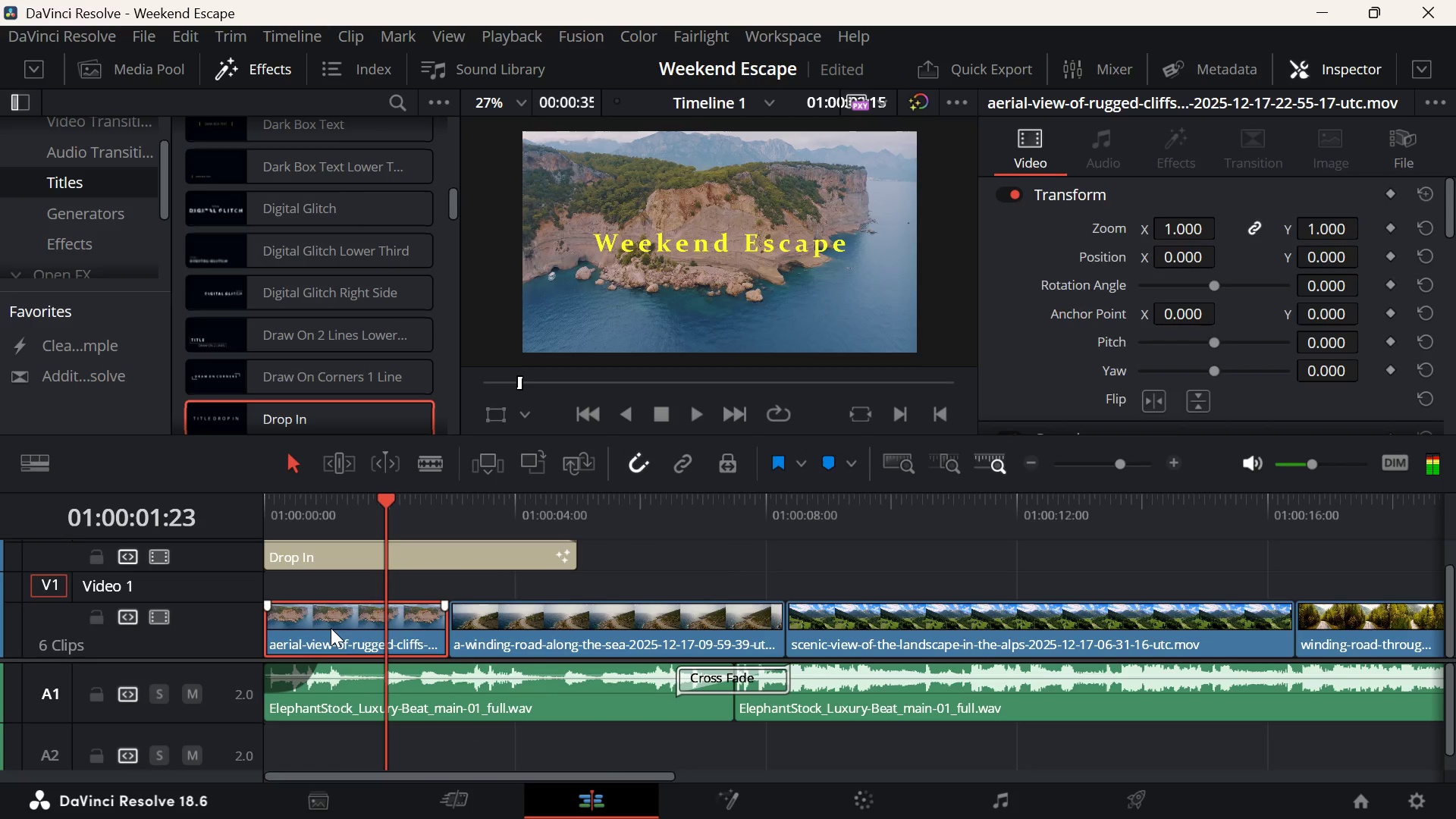 
left_click([331, 628])
 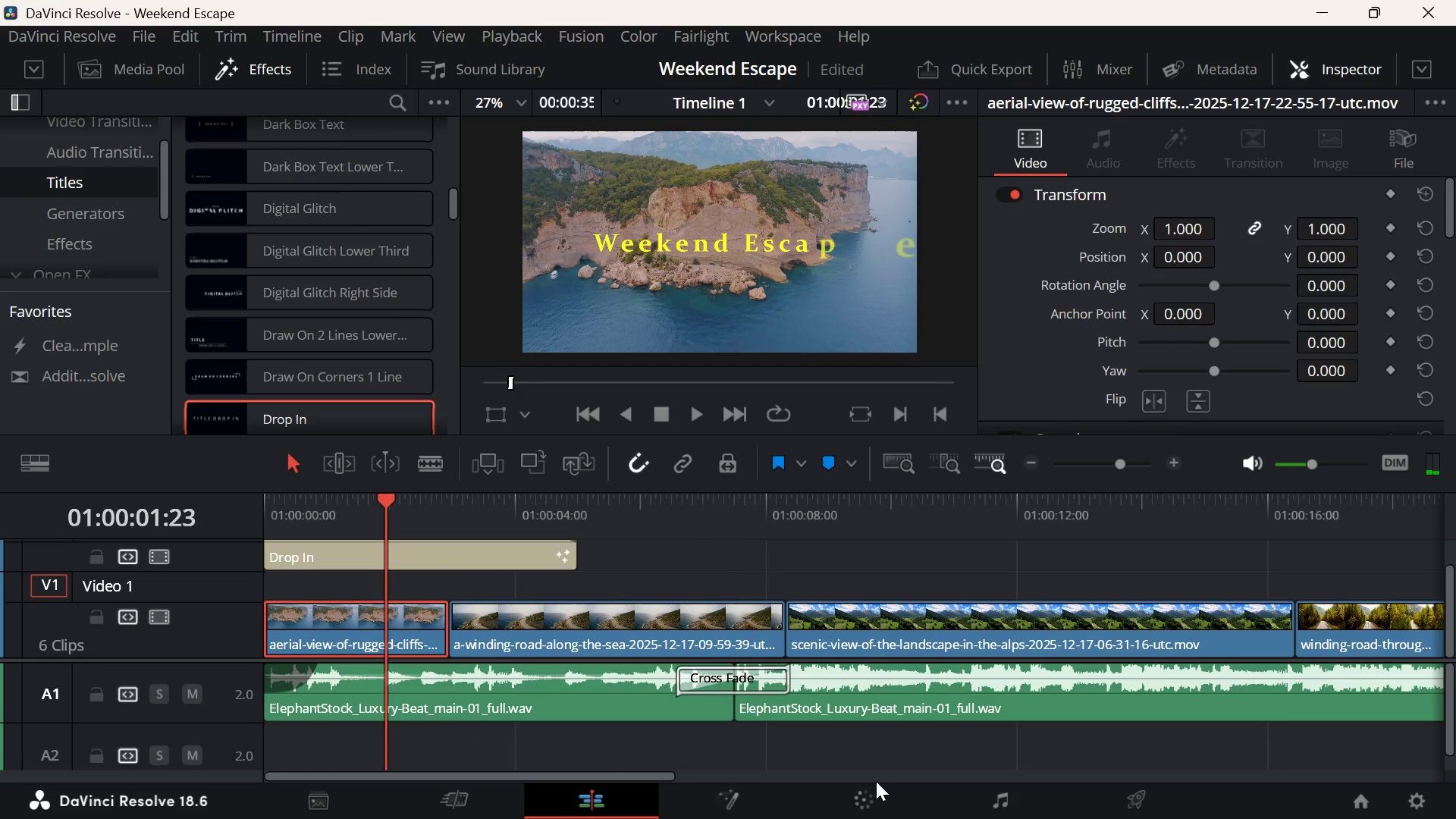 
left_click([864, 802])
 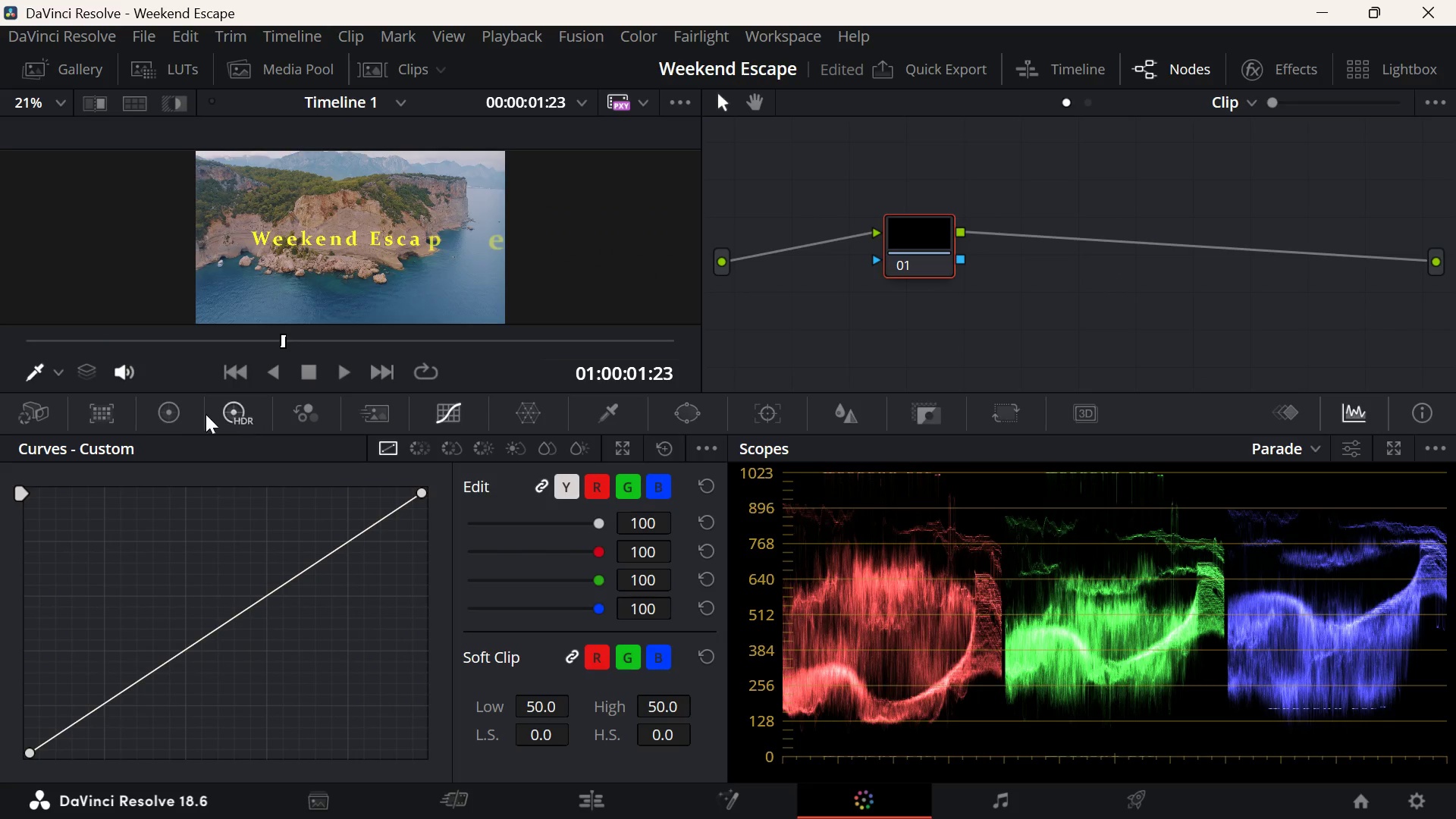 
left_click([169, 410])
 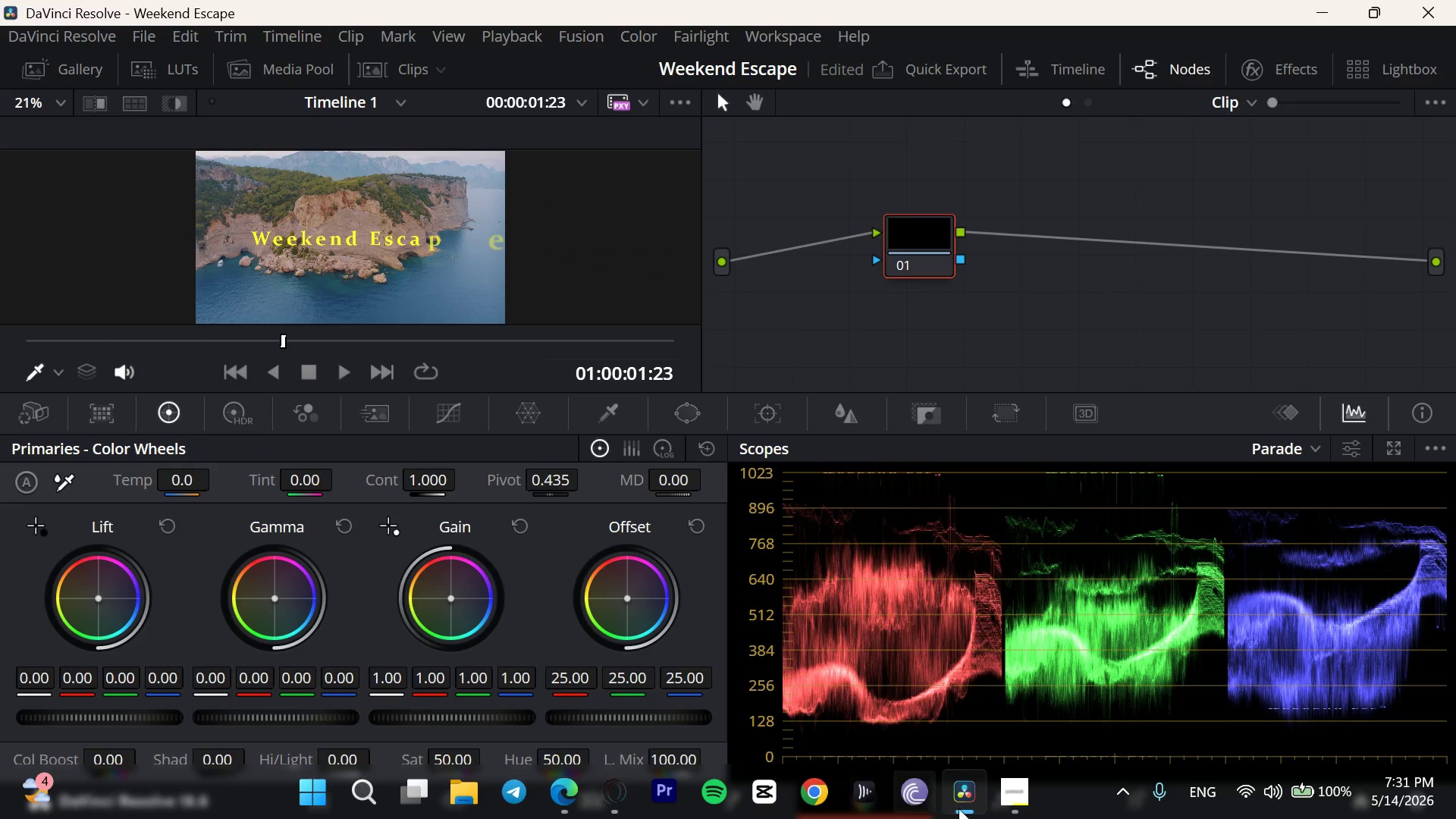 
left_click([1033, 818])